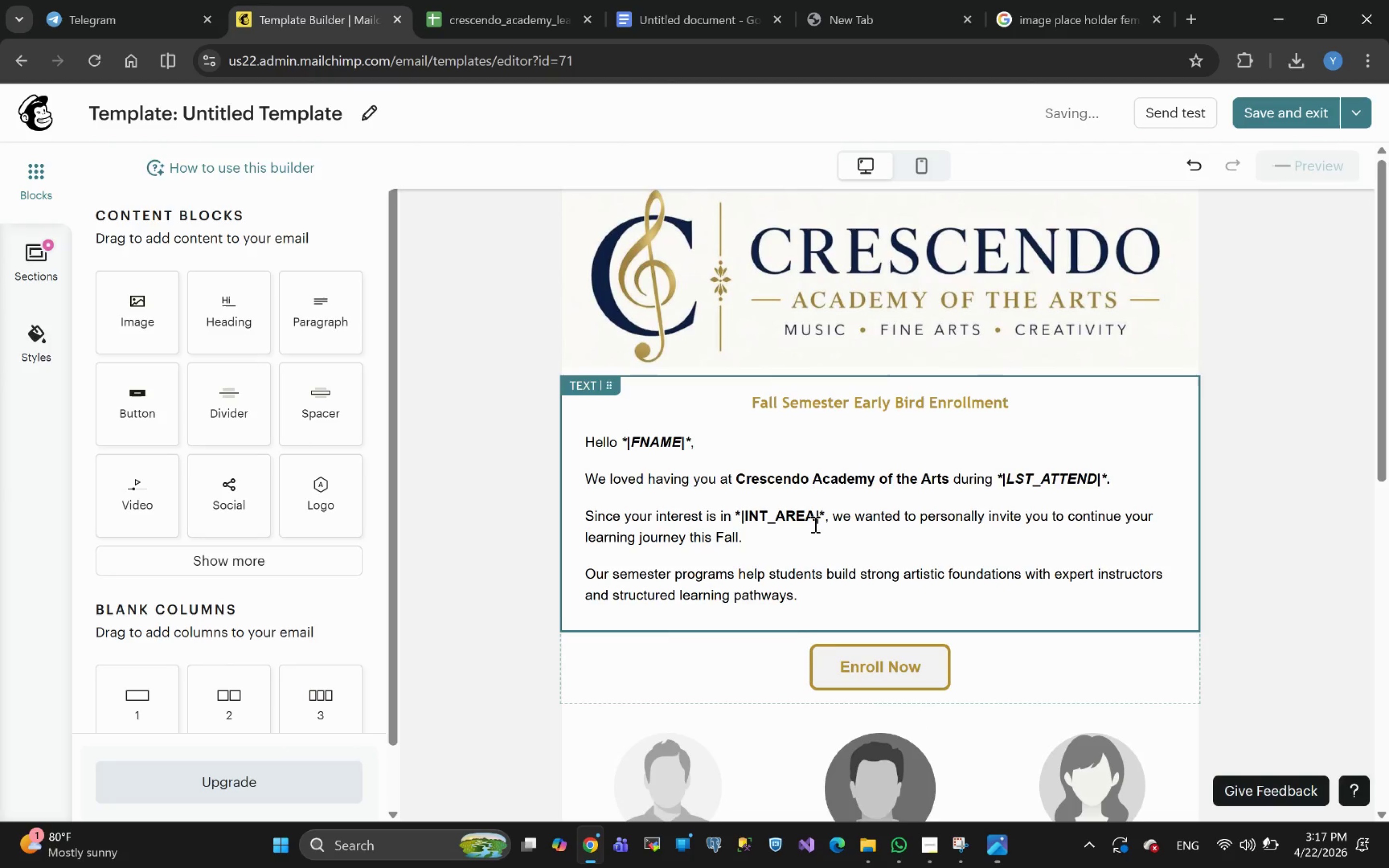 
scroll: coordinate [899, 565], scroll_direction: down, amount: 7.0
 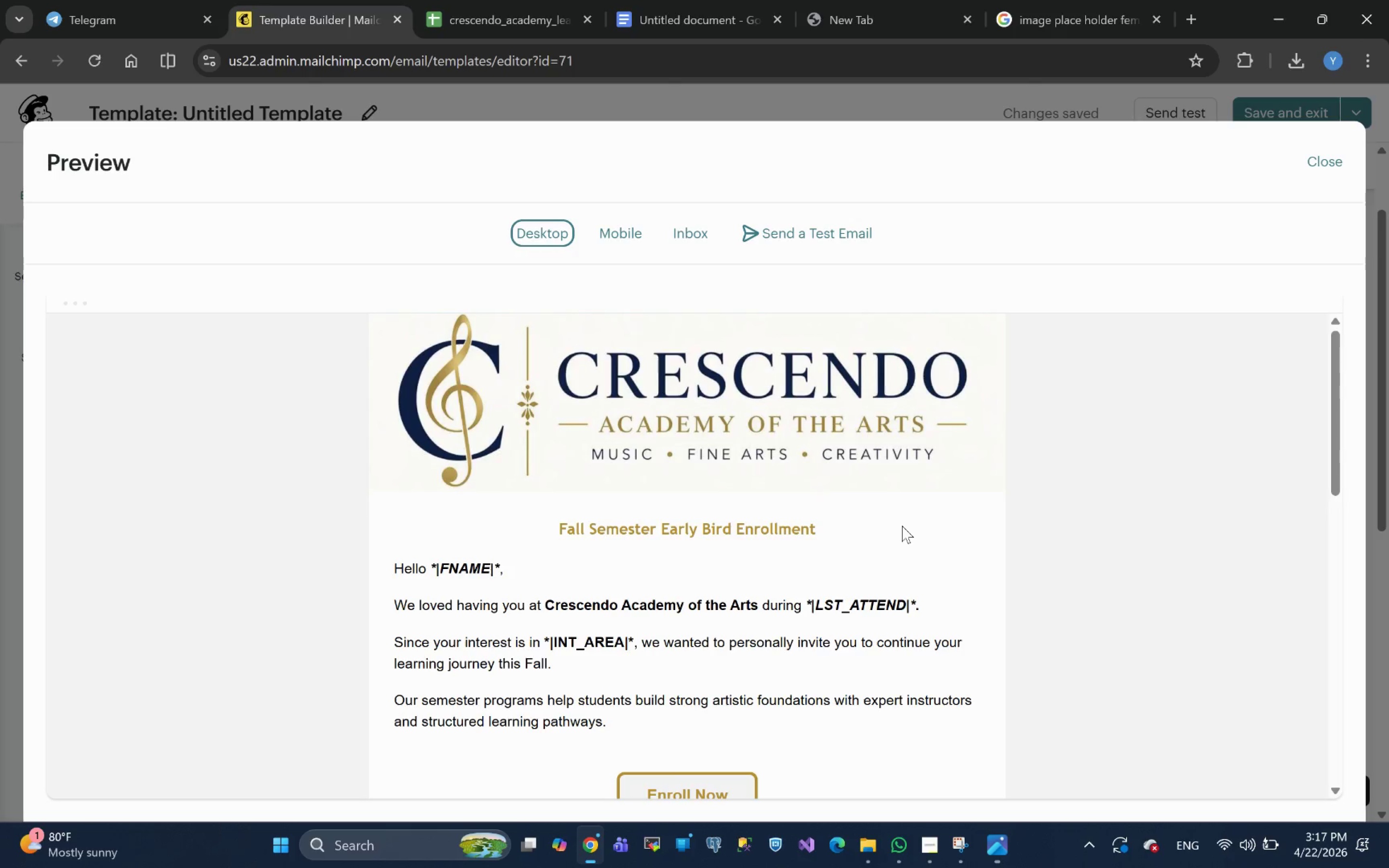 
wait(18.68)
 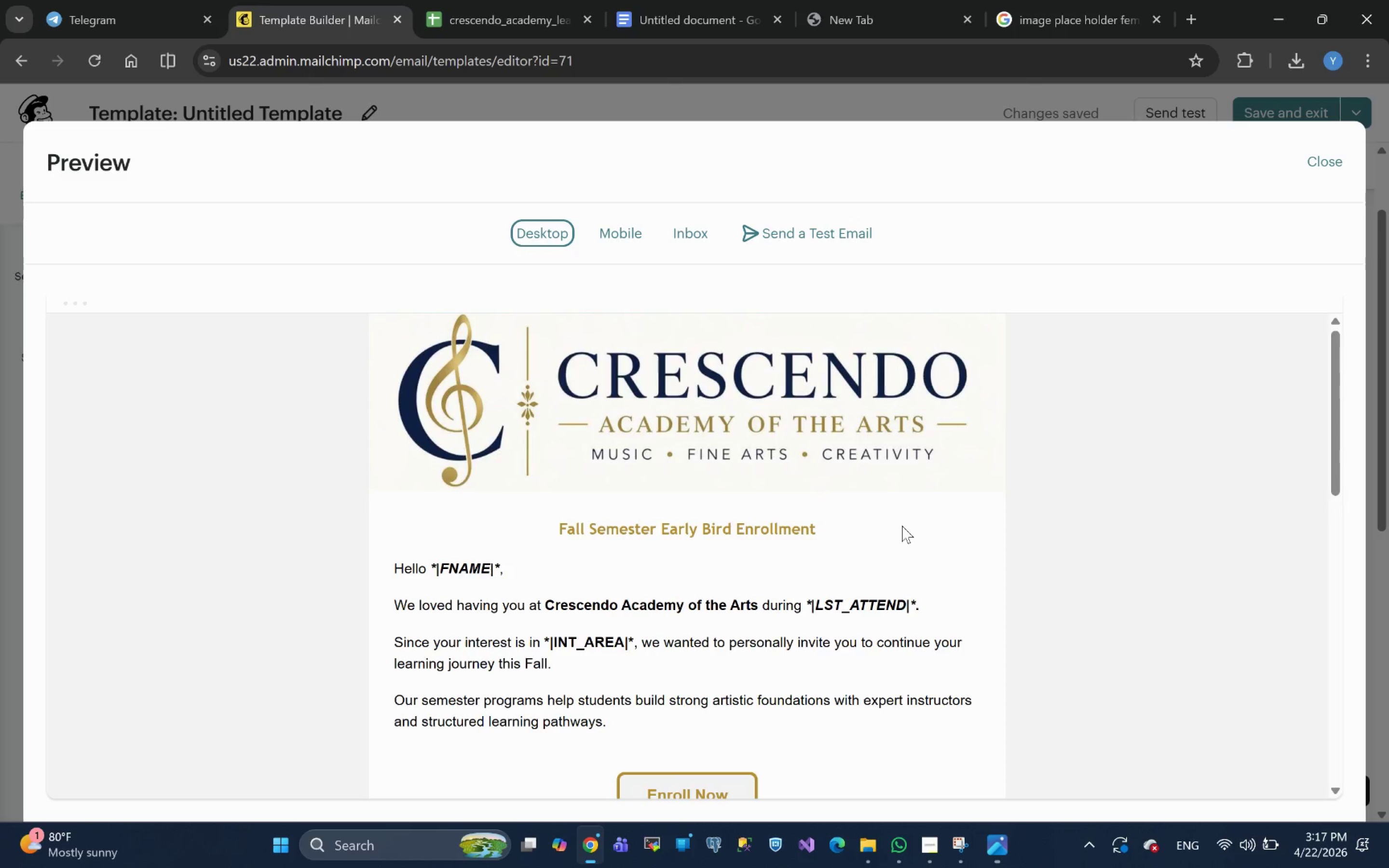 
scroll: coordinate [694, 584], scroll_direction: down, amount: 6.0
 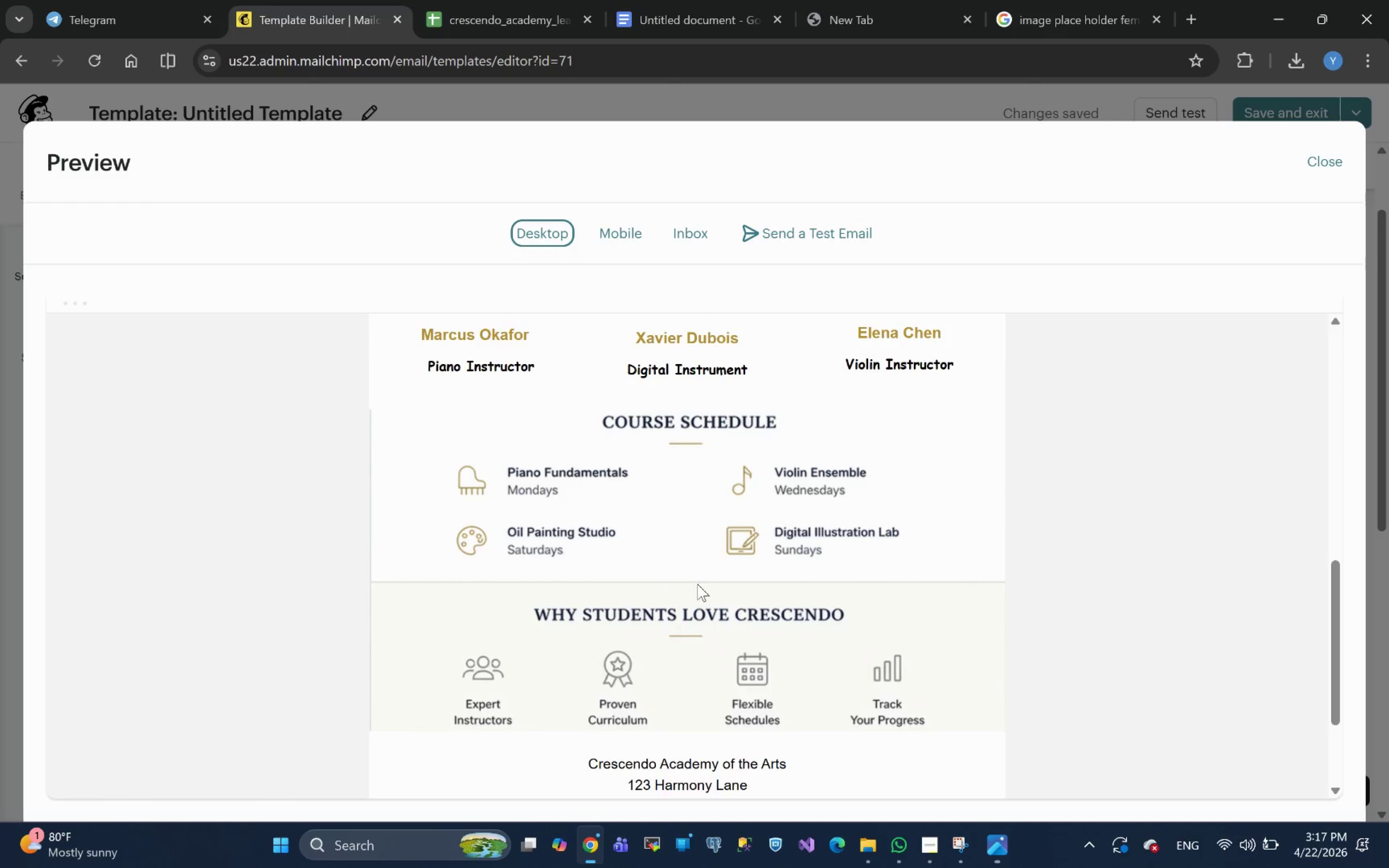 
scroll: coordinate [739, 582], scroll_direction: up, amount: 8.0
 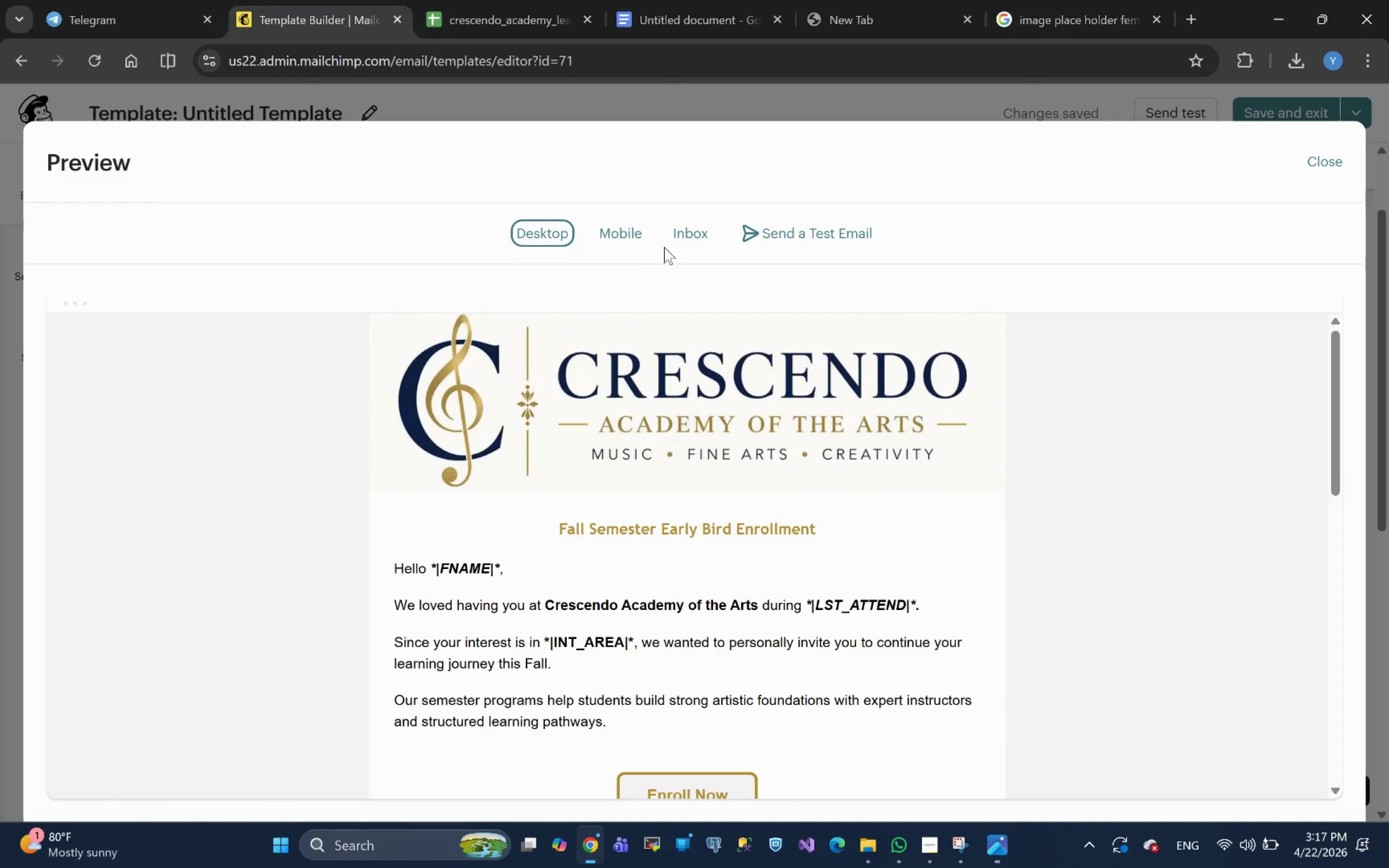 
left_click([631, 232])
 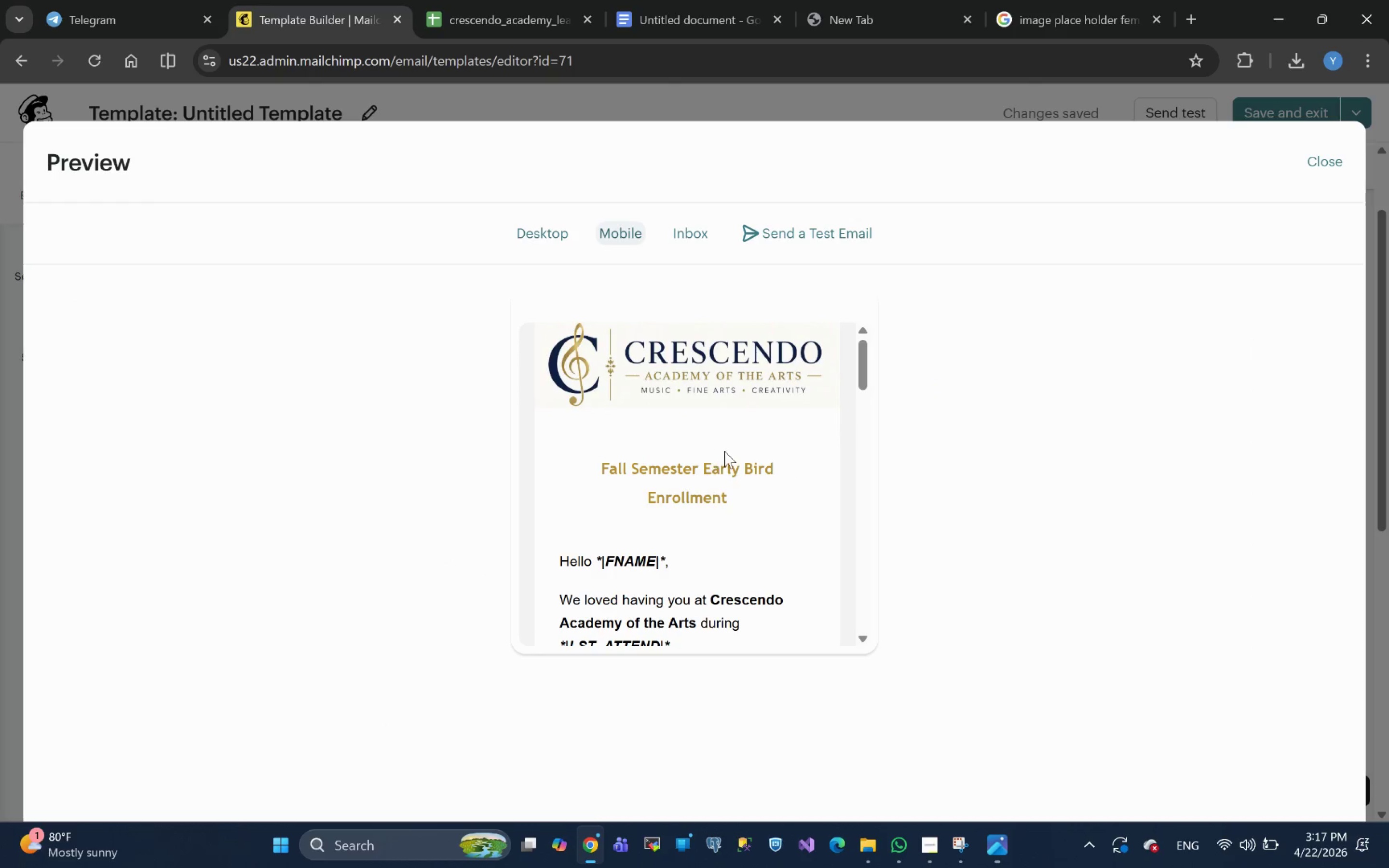 
scroll: coordinate [731, 442], scroll_direction: none, amount: 0.0
 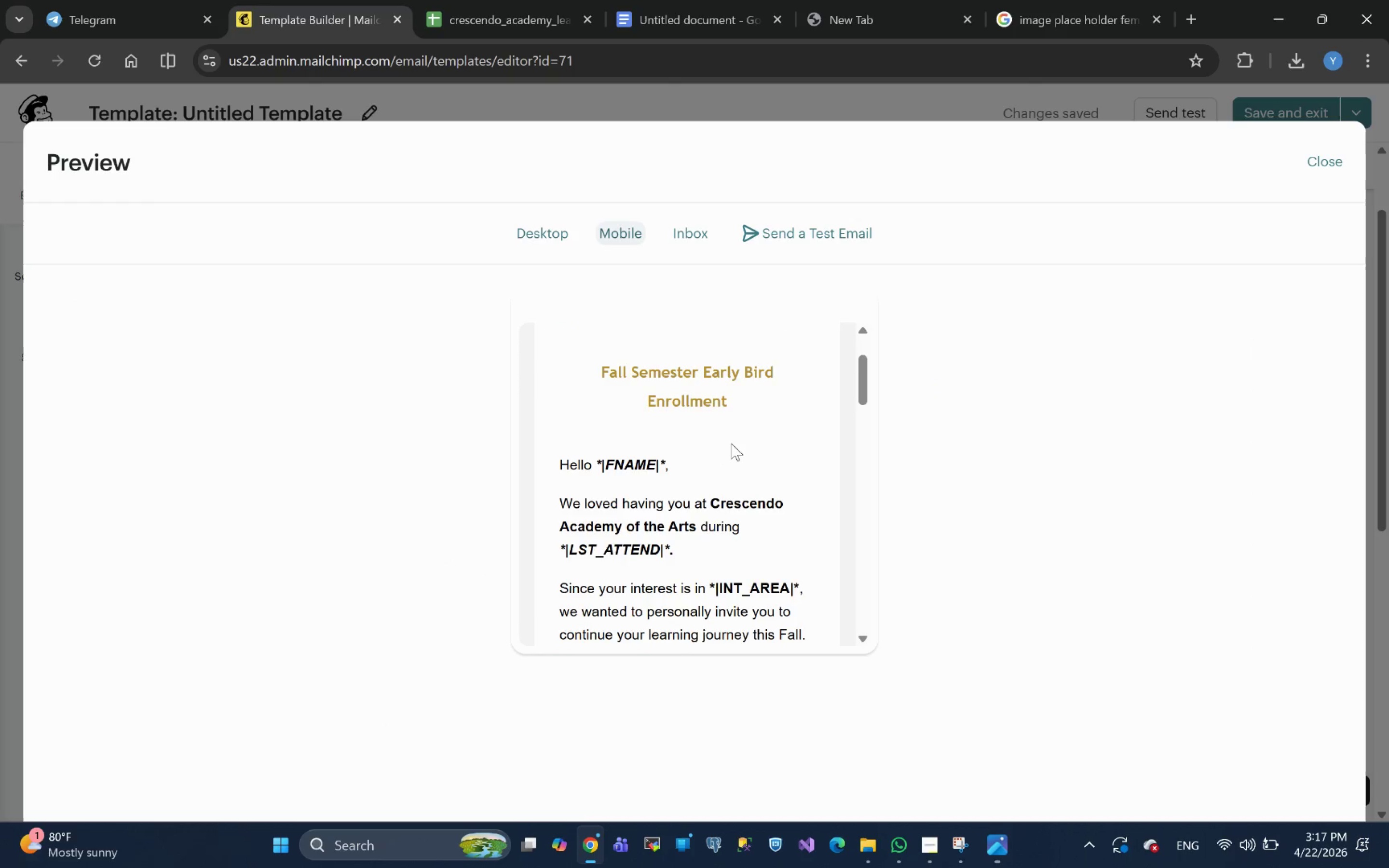 
scroll: coordinate [740, 442], scroll_direction: down, amount: 6.0
 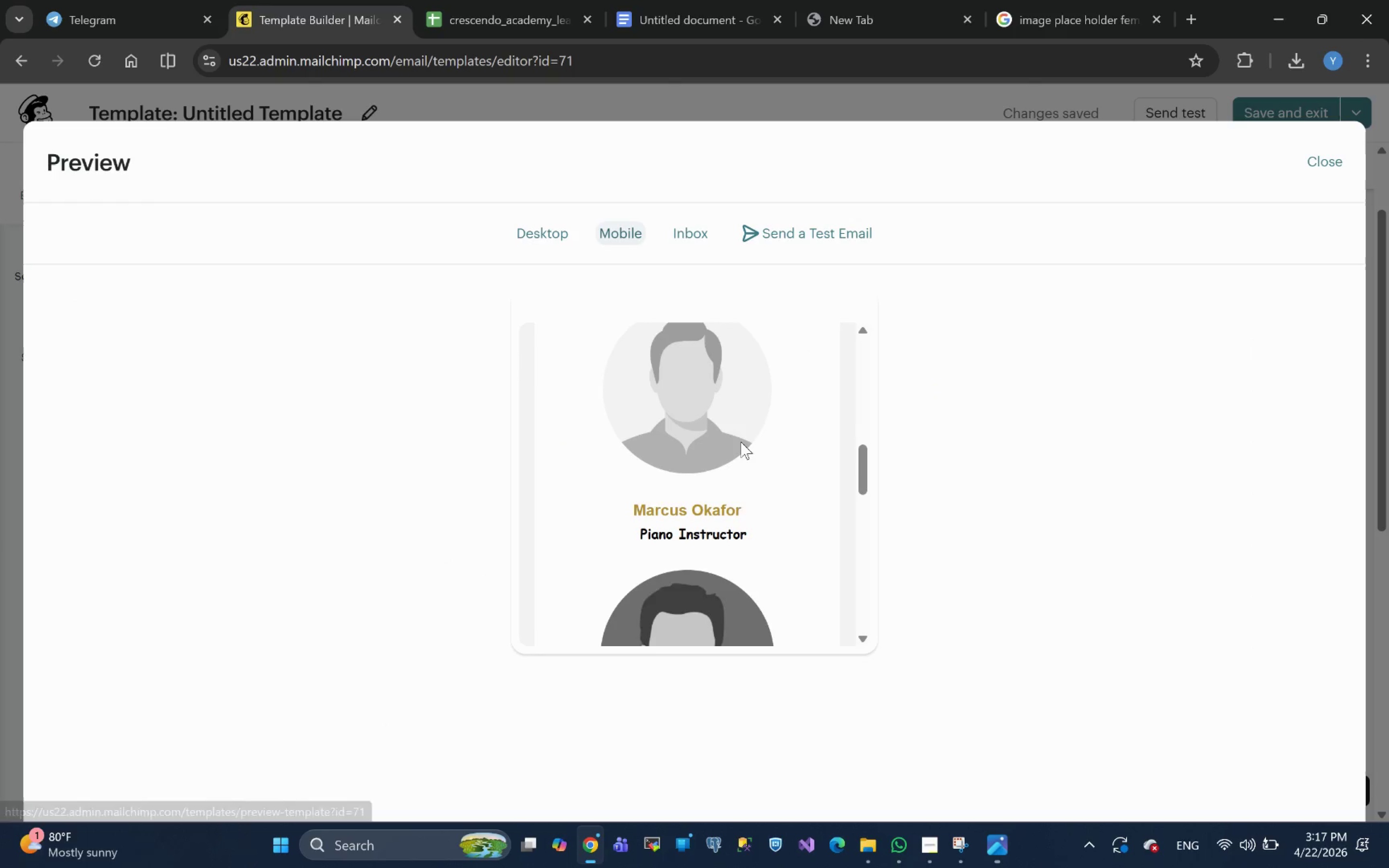 
scroll: coordinate [737, 416], scroll_direction: up, amount: 11.0
 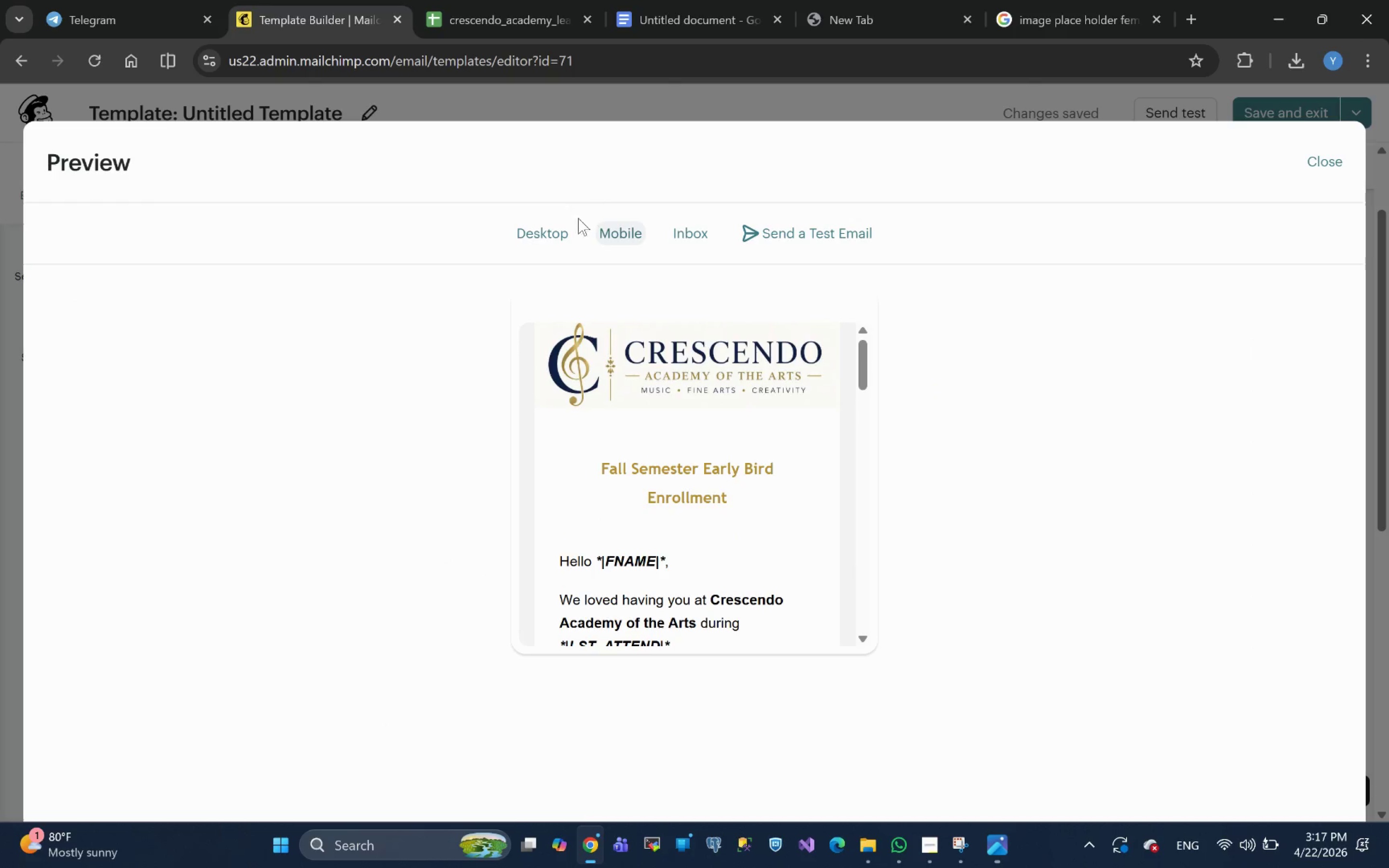 
left_click([531, 232])
 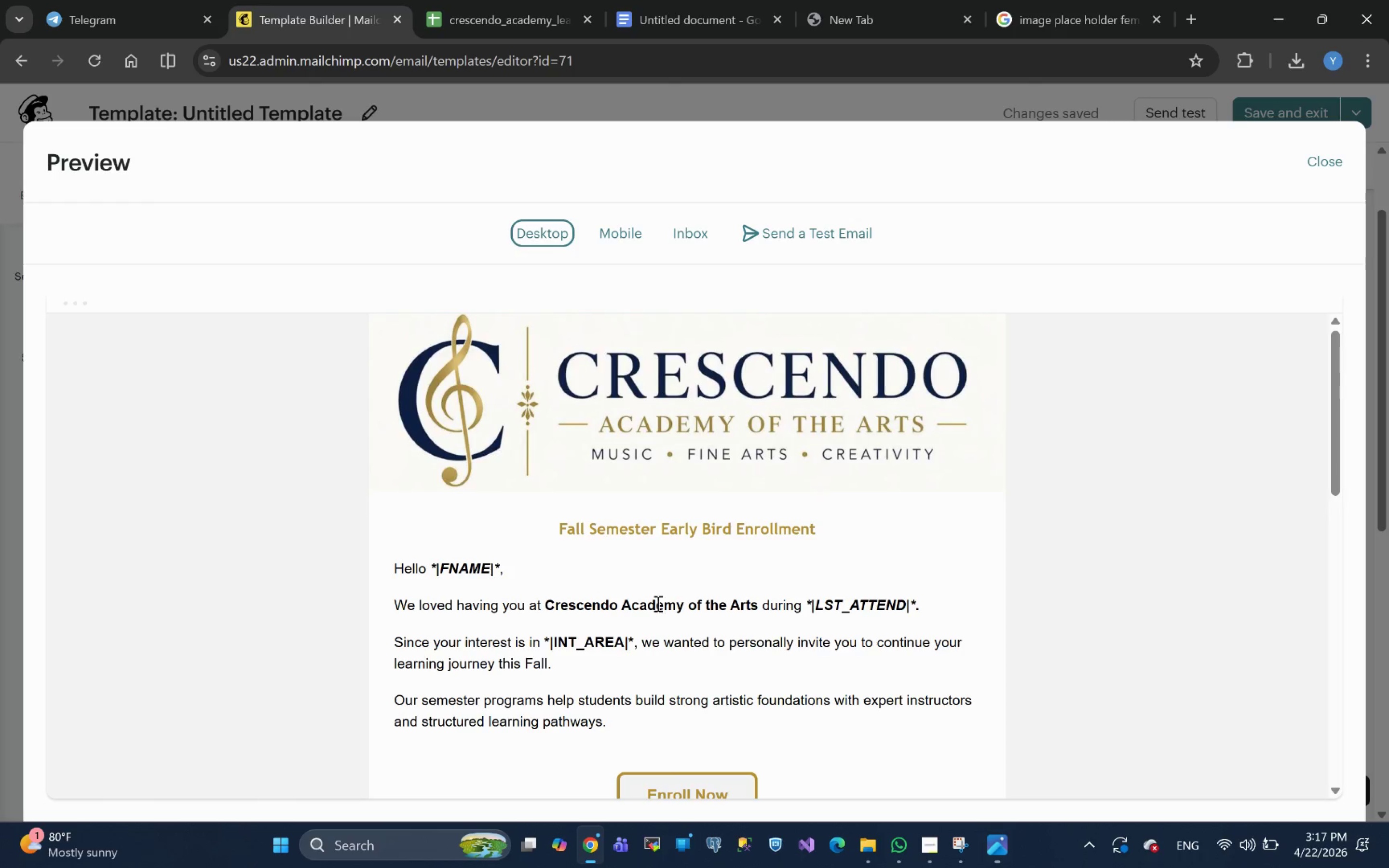 
left_click([1322, 160])
 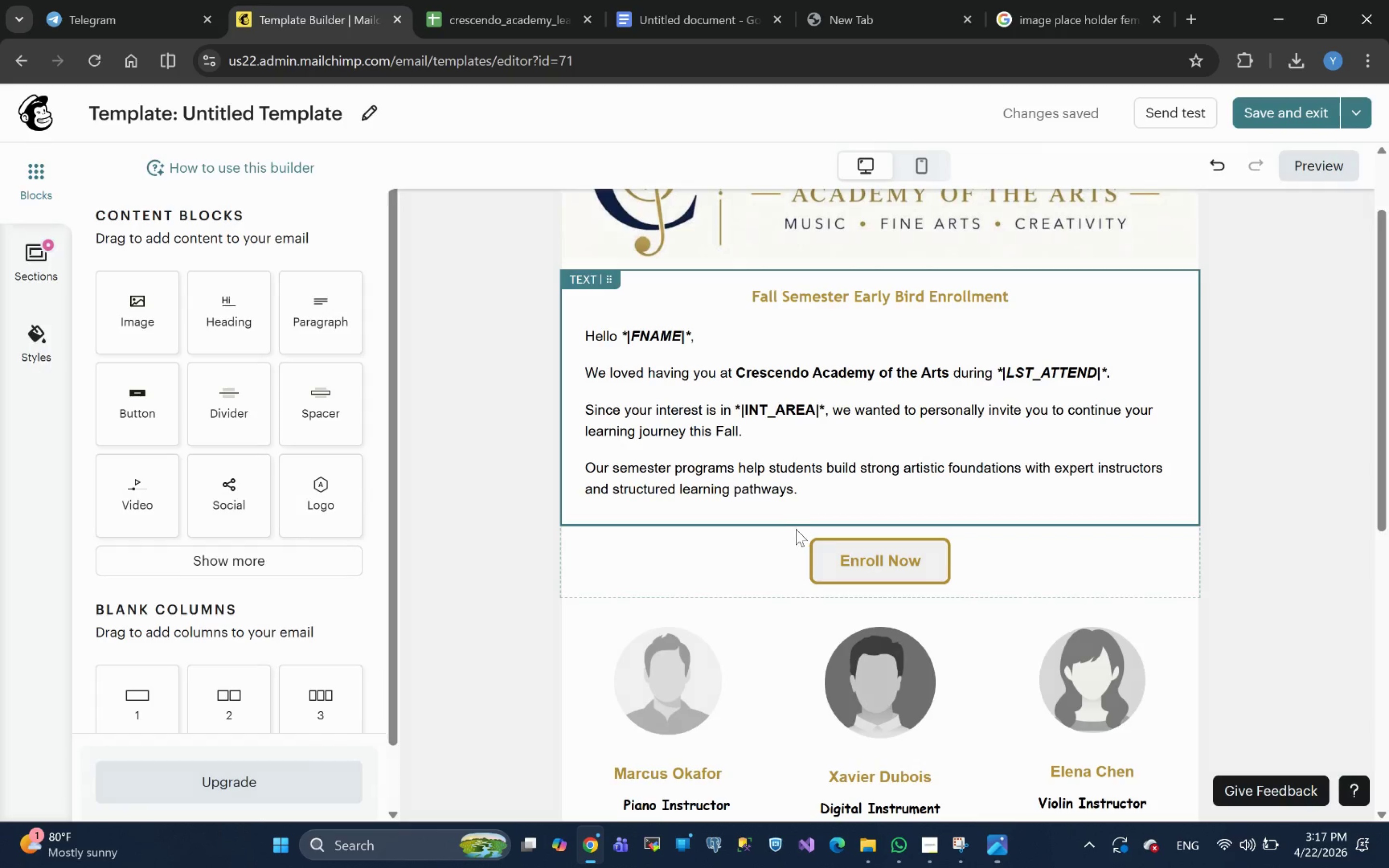 
scroll: coordinate [868, 443], scroll_direction: up, amount: 4.0
 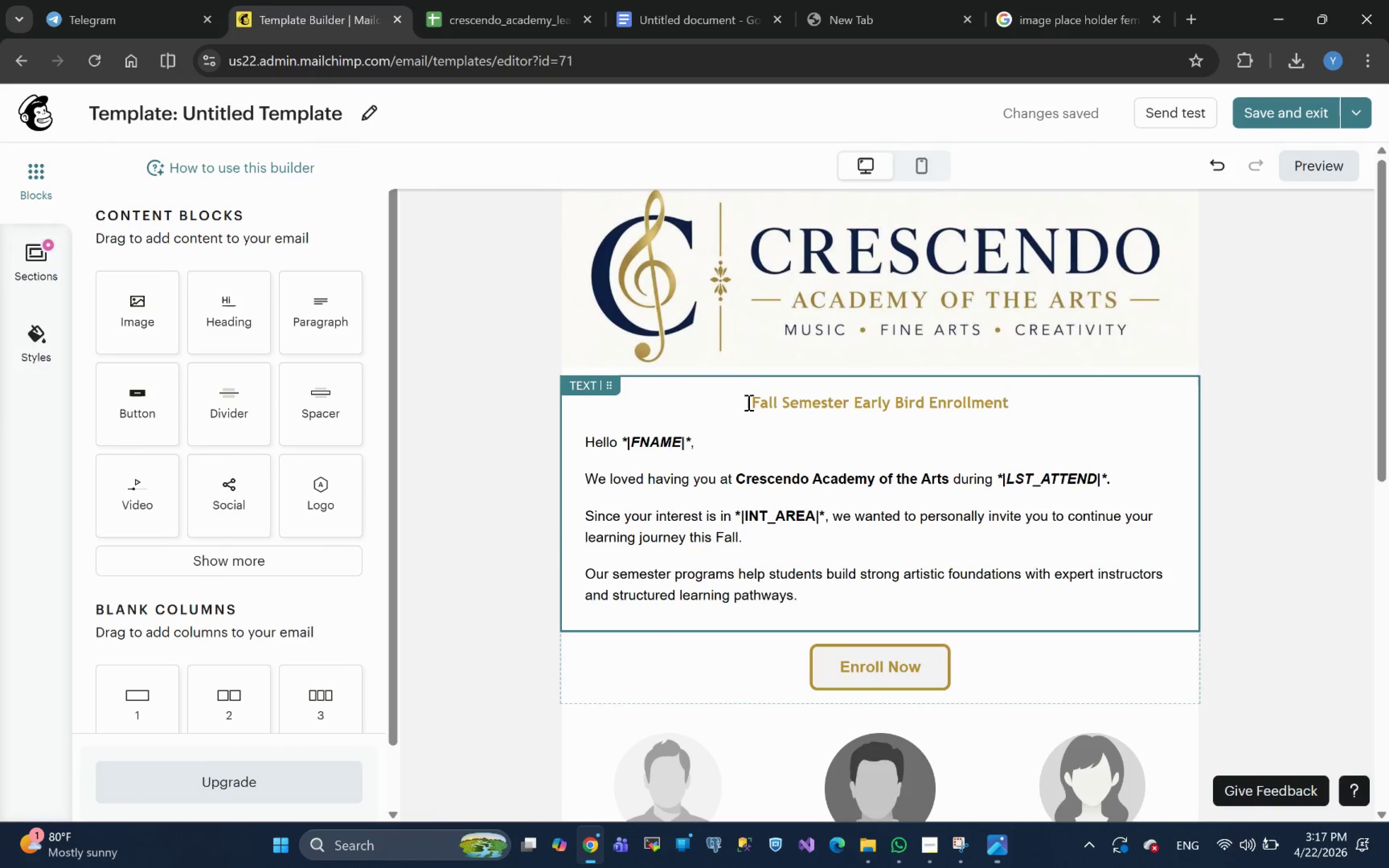 
left_click([751, 398])
 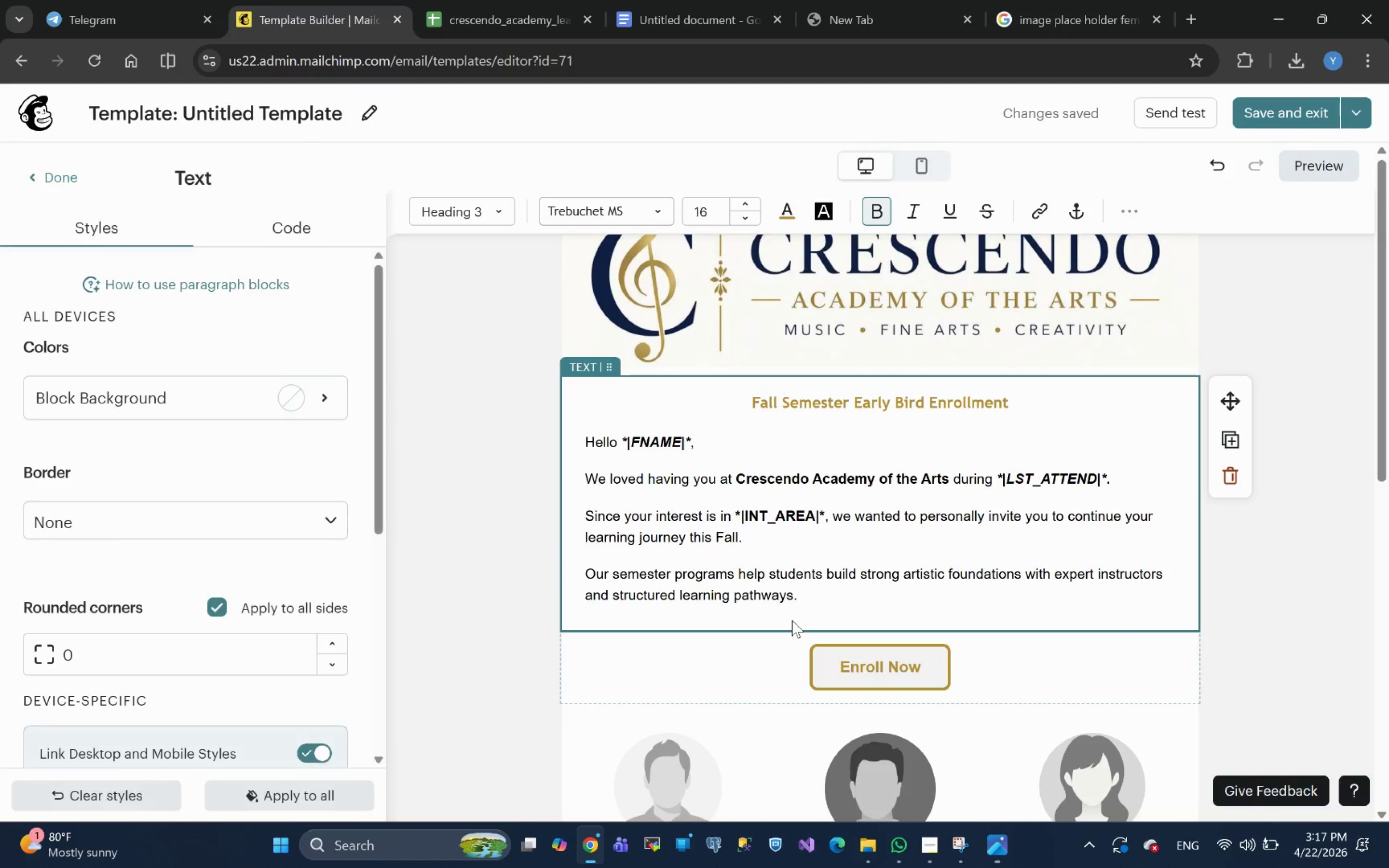 
key(Backspace)
 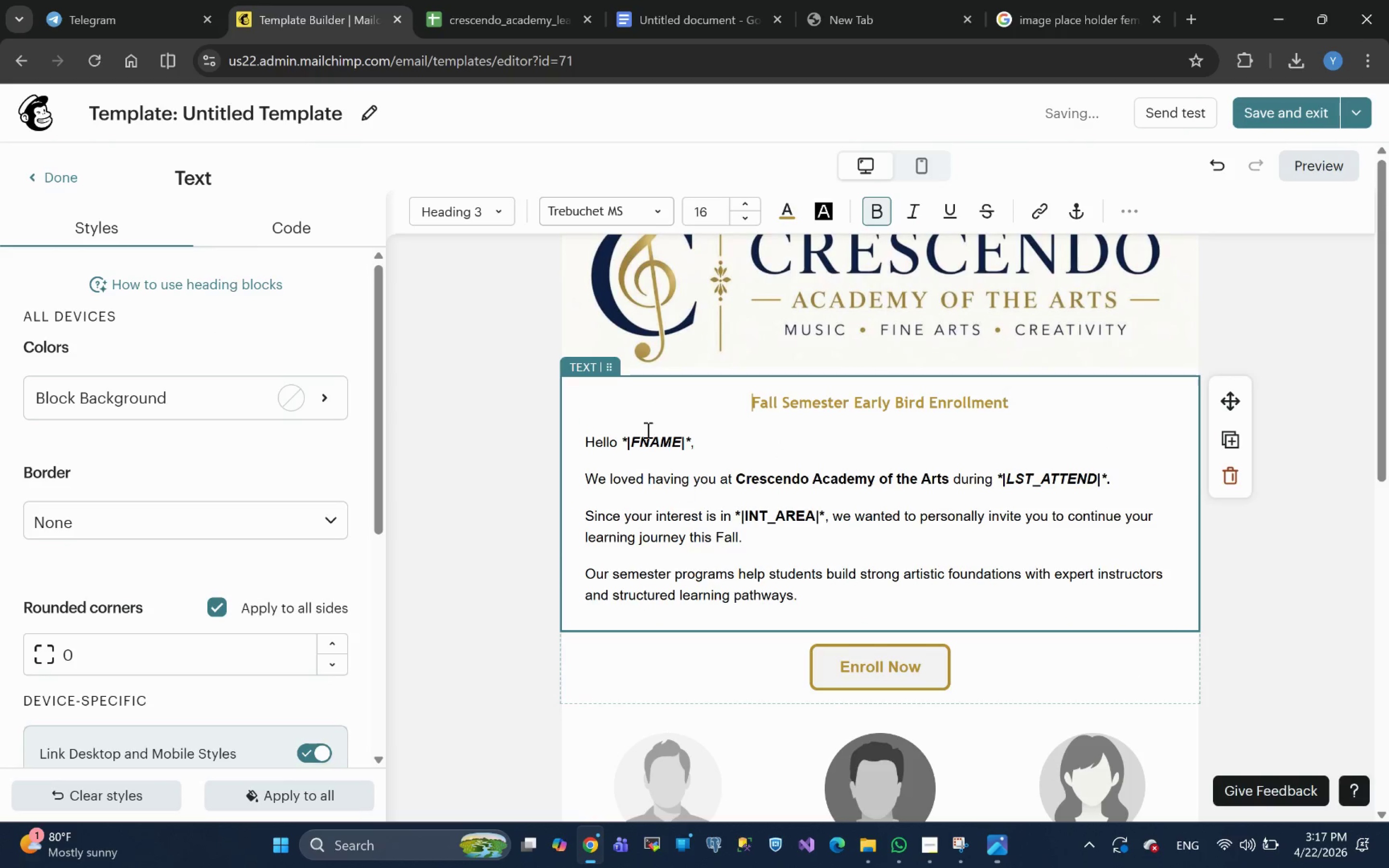 
left_click([604, 407])
 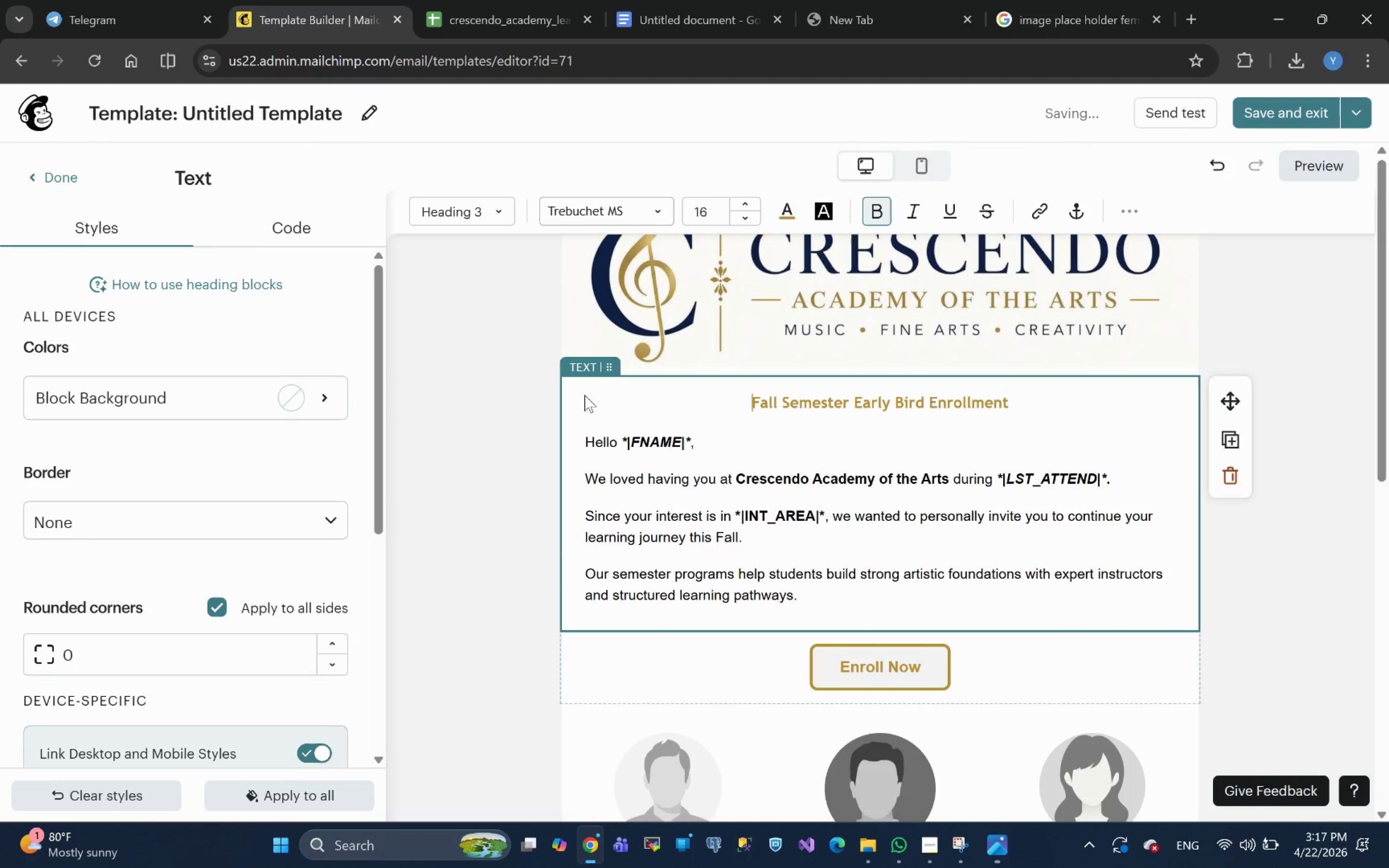 
left_click([583, 391])
 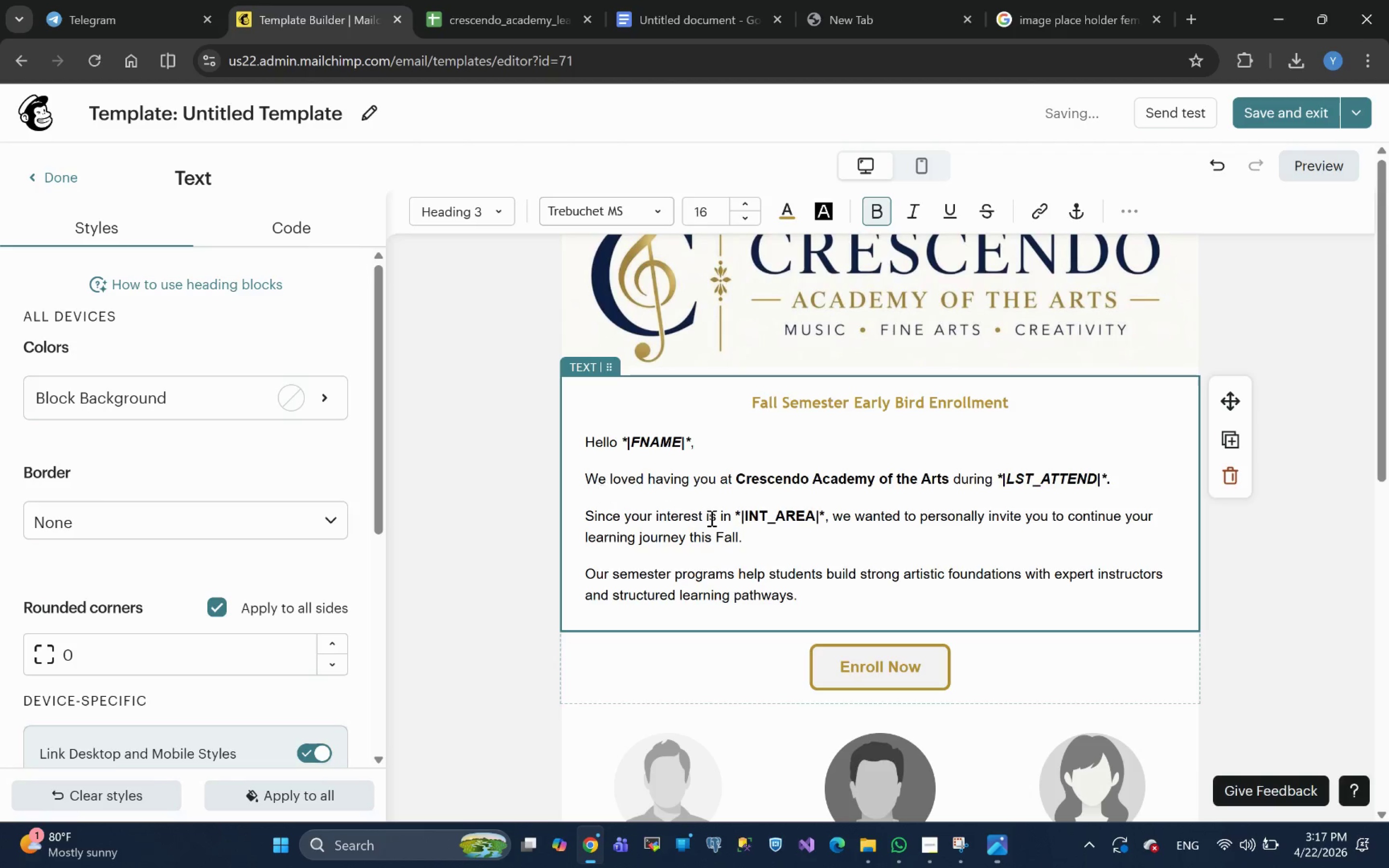 
scroll: coordinate [1056, 504], scroll_direction: up, amount: 18.0
 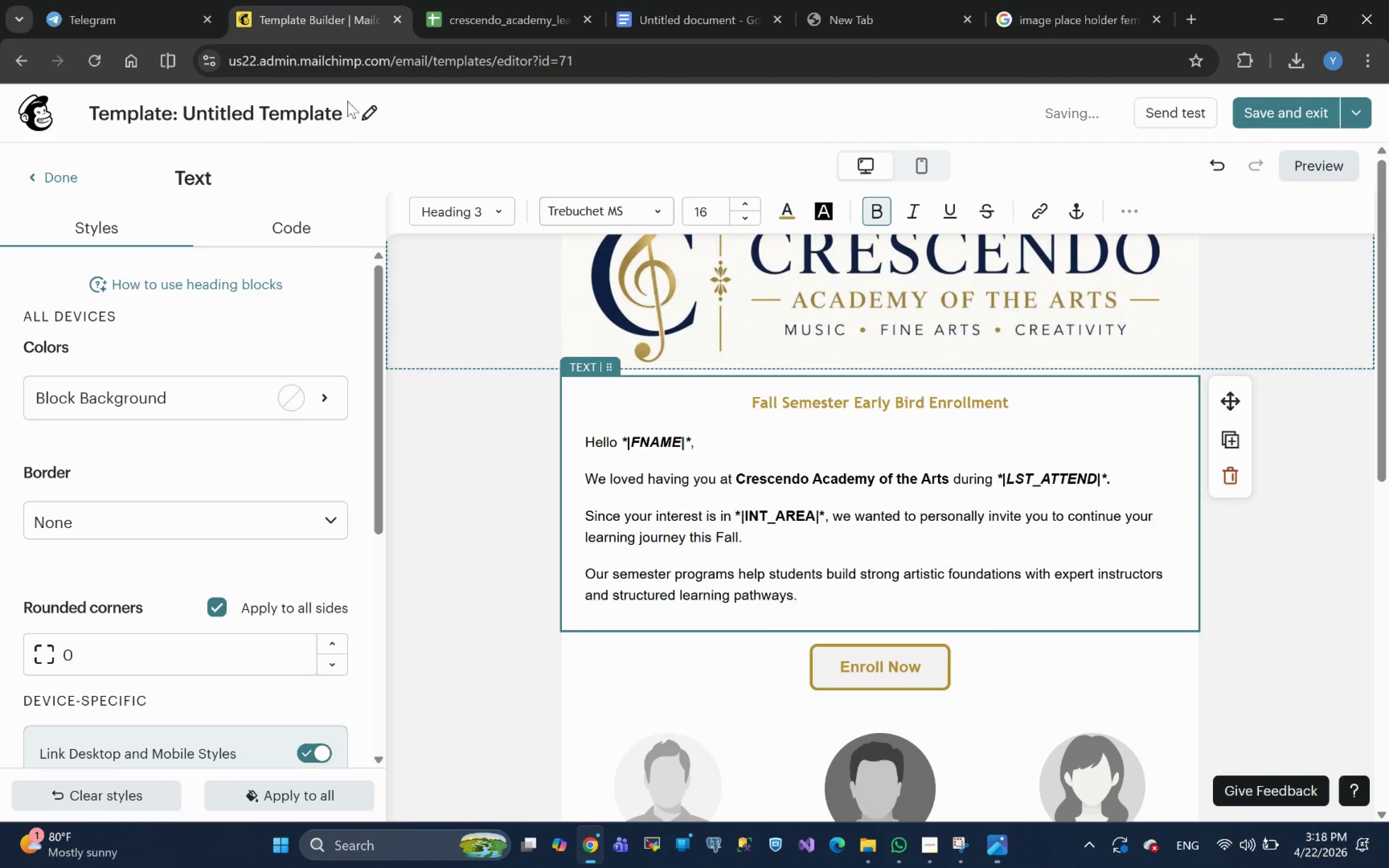 
left_click([369, 116])
 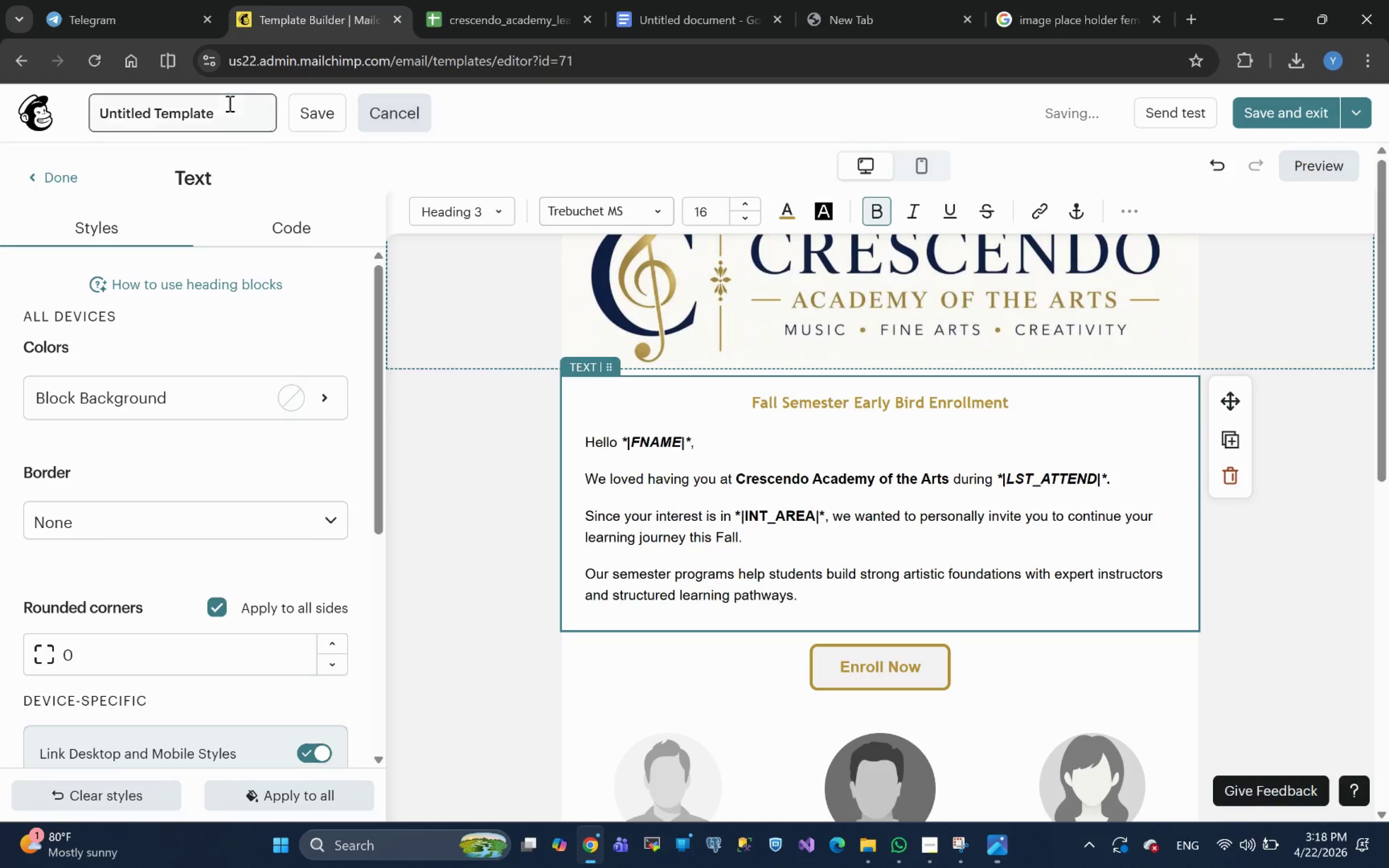 
left_click_drag(start_coordinate=[230, 110], to_coordinate=[0, 103])
 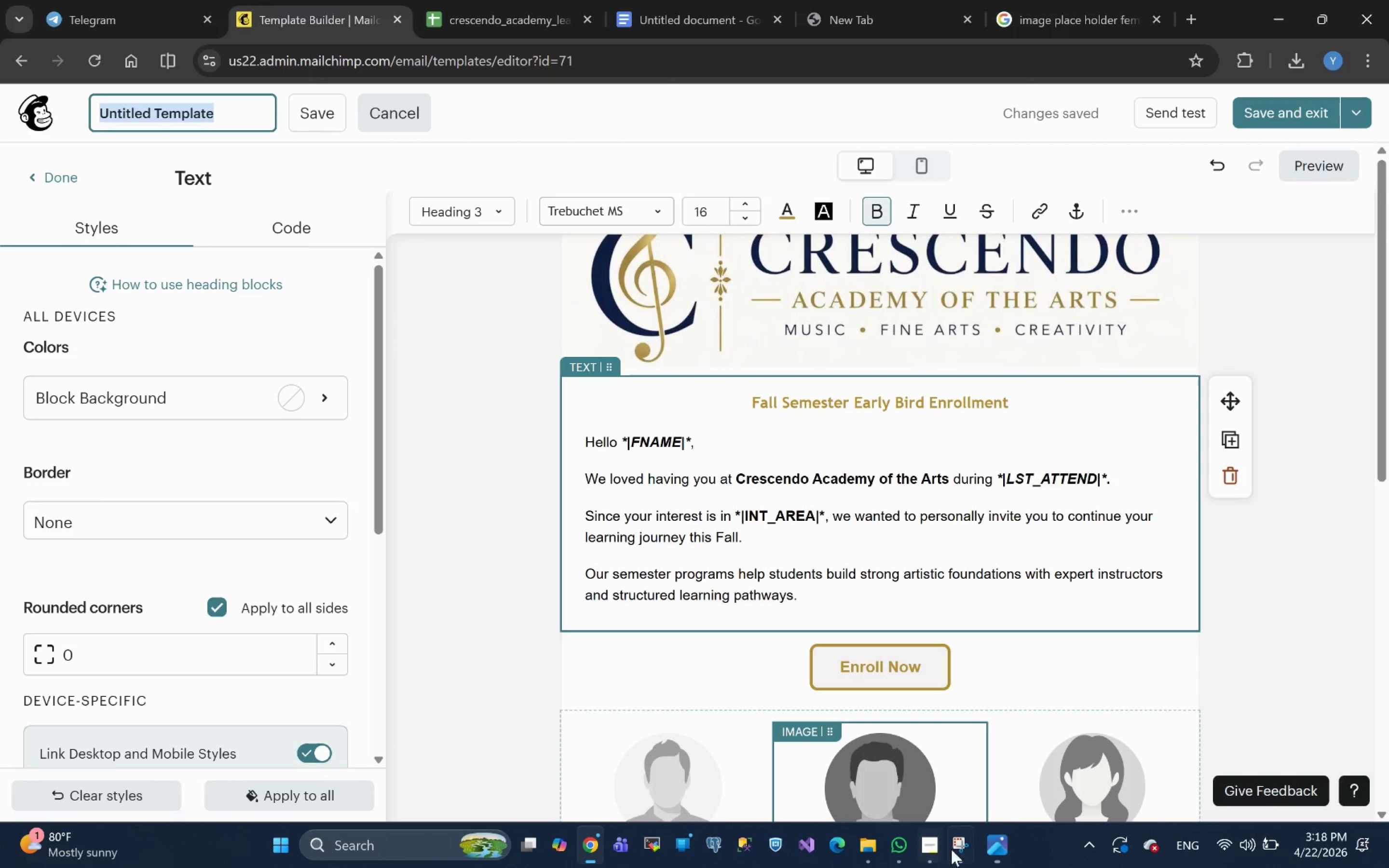 
left_click([930, 843])